 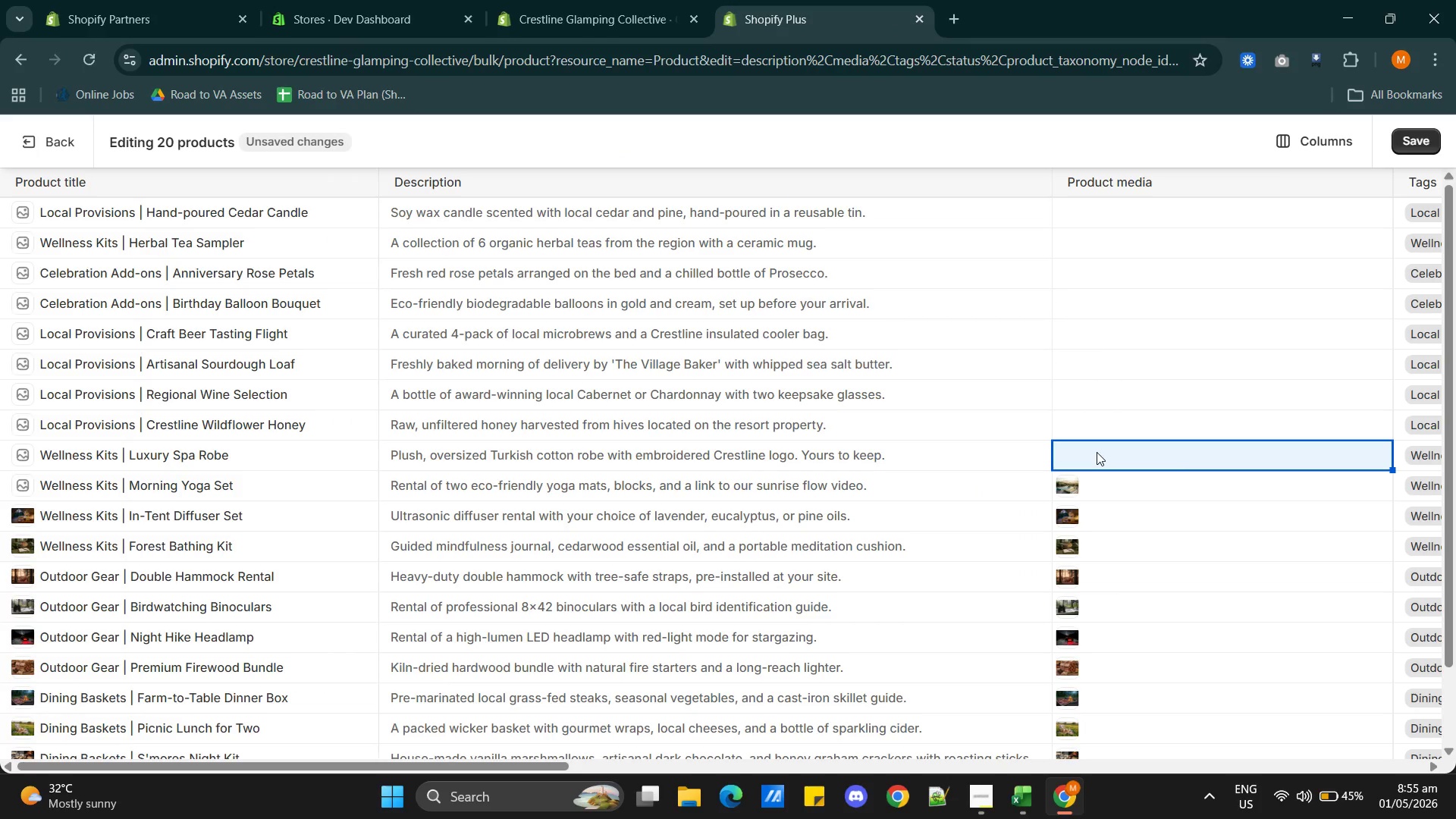 
left_click([1088, 451])
 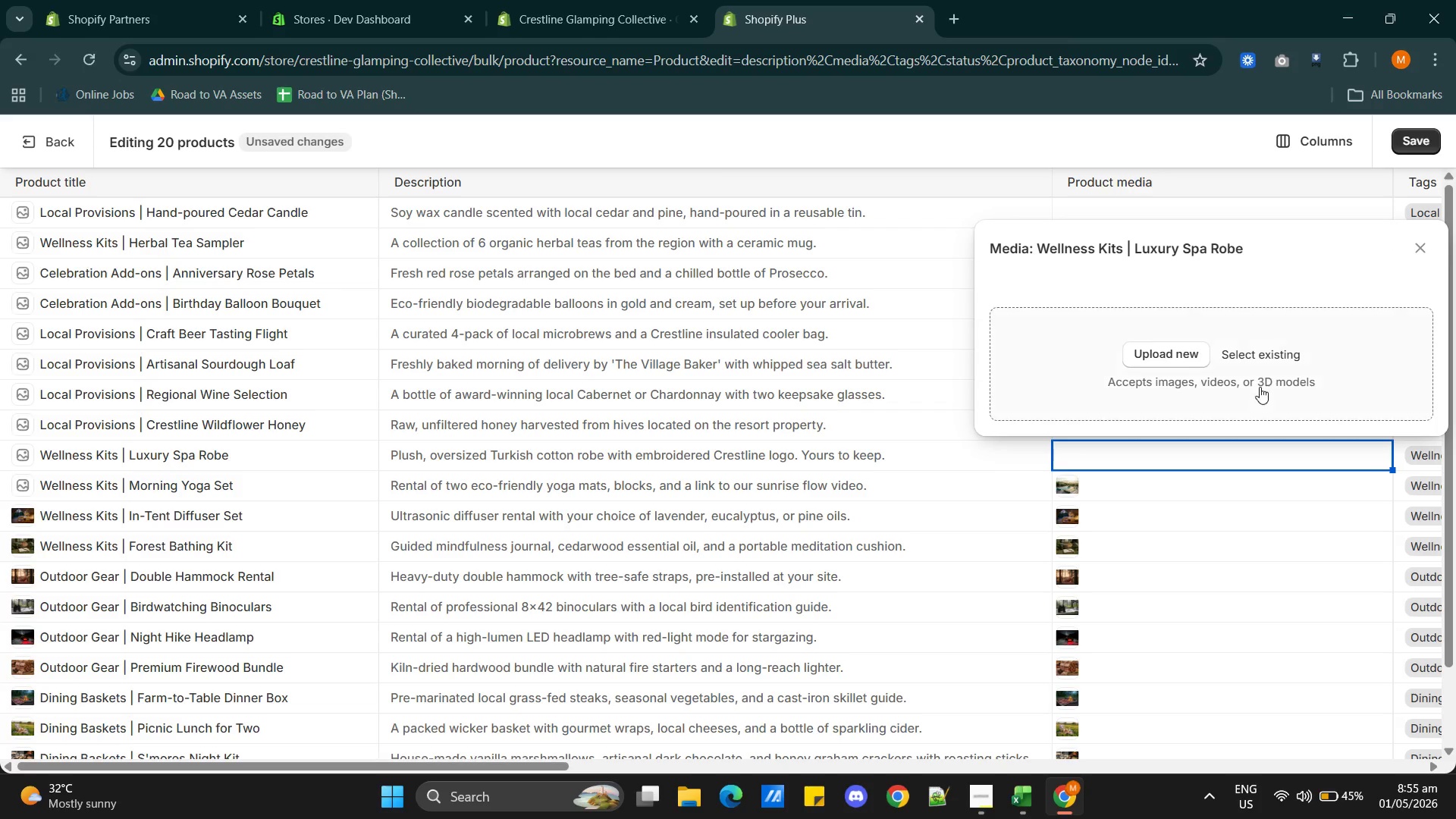 
left_click([1256, 356])
 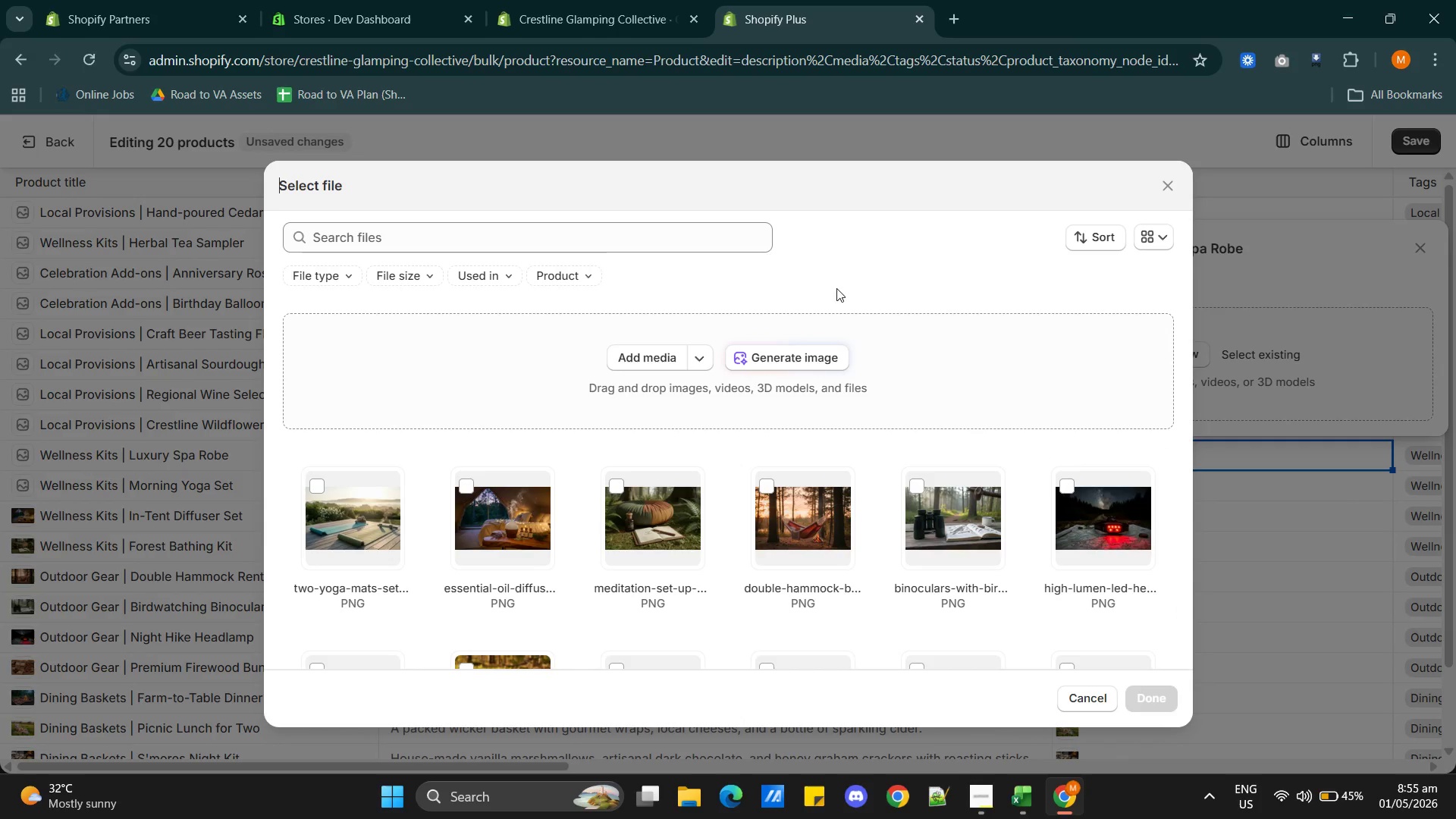 
left_click([796, 355])
 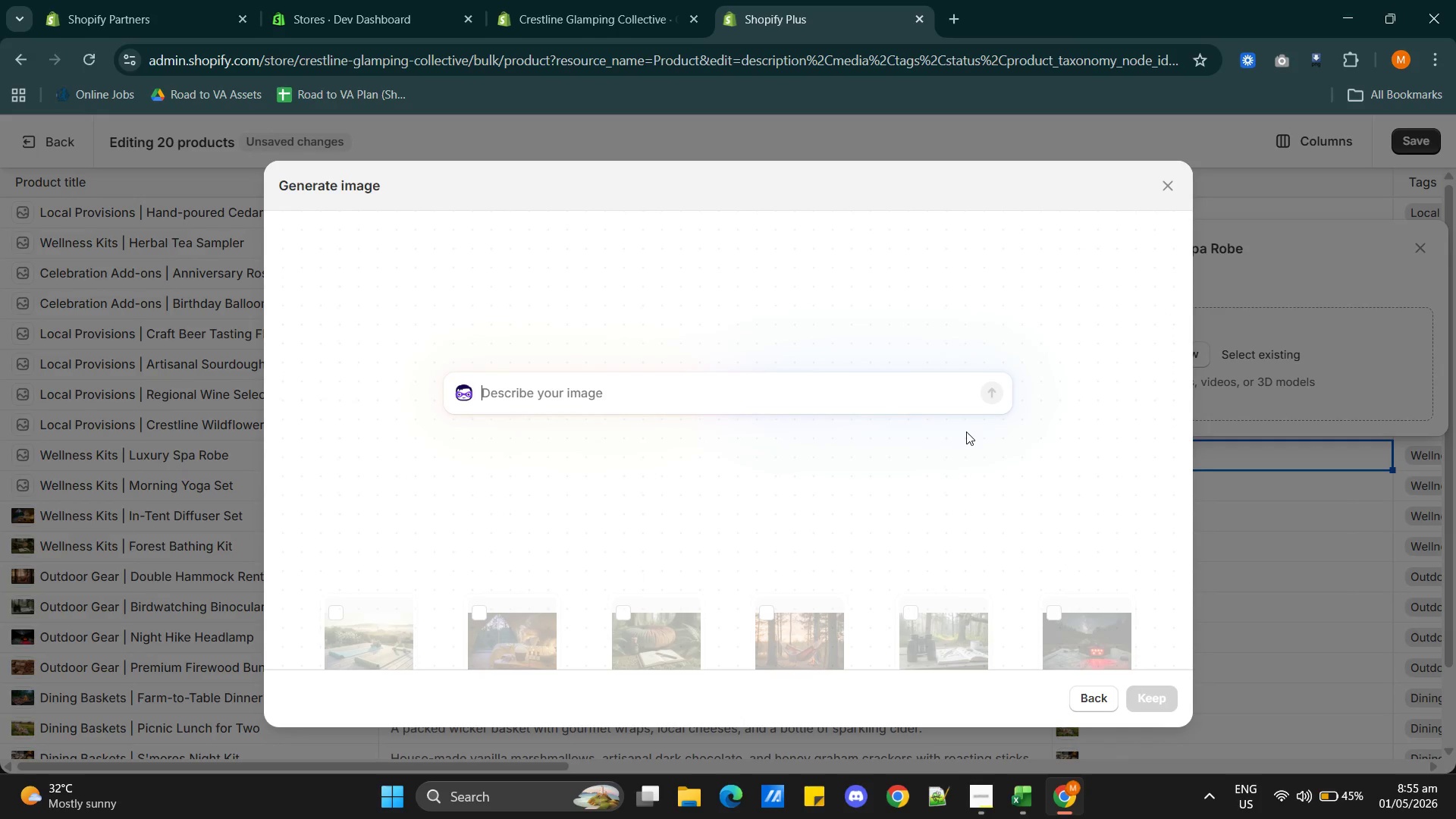 
key(Alt+AltLeft)
 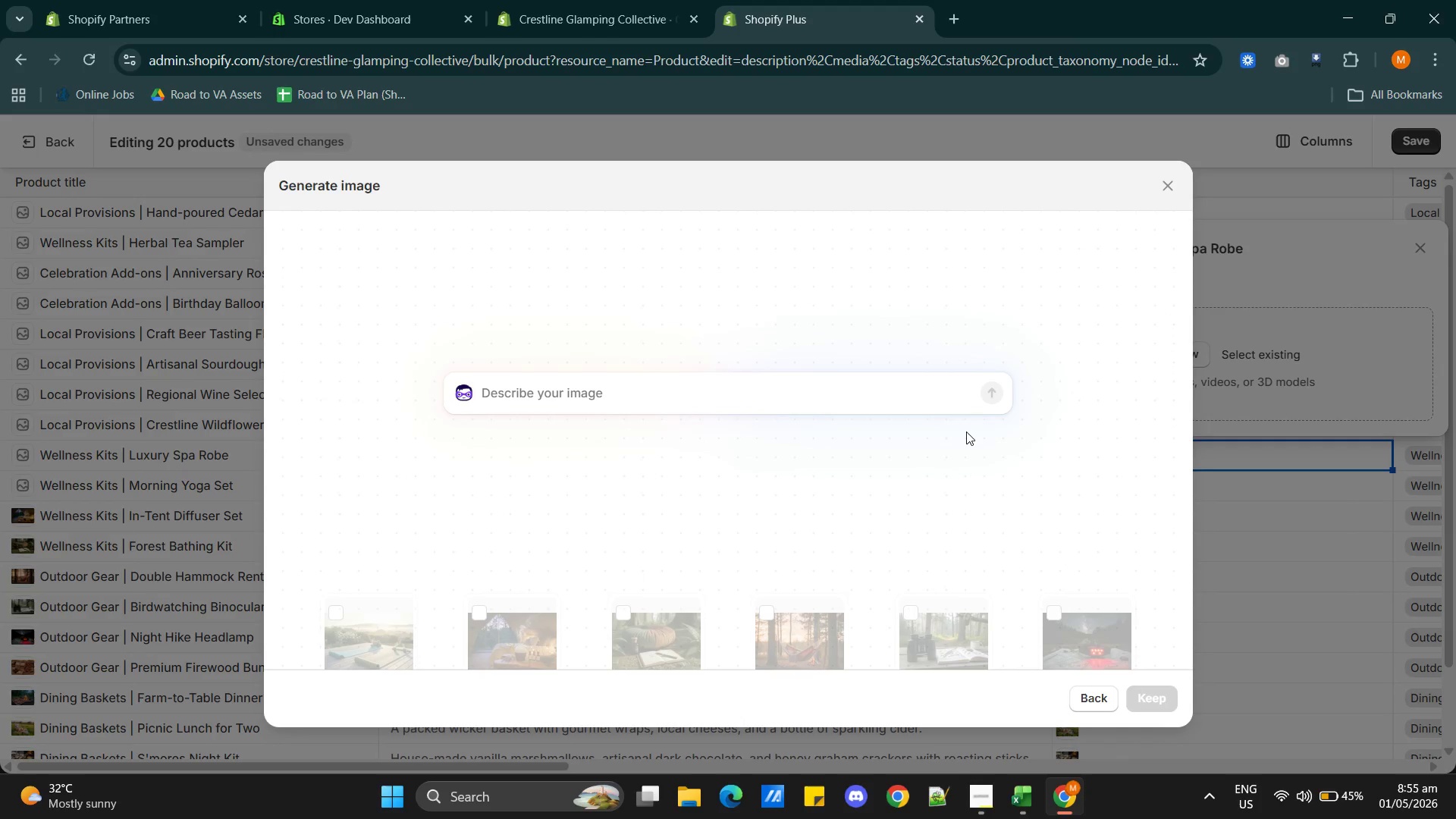 
key(Alt+Tab)